 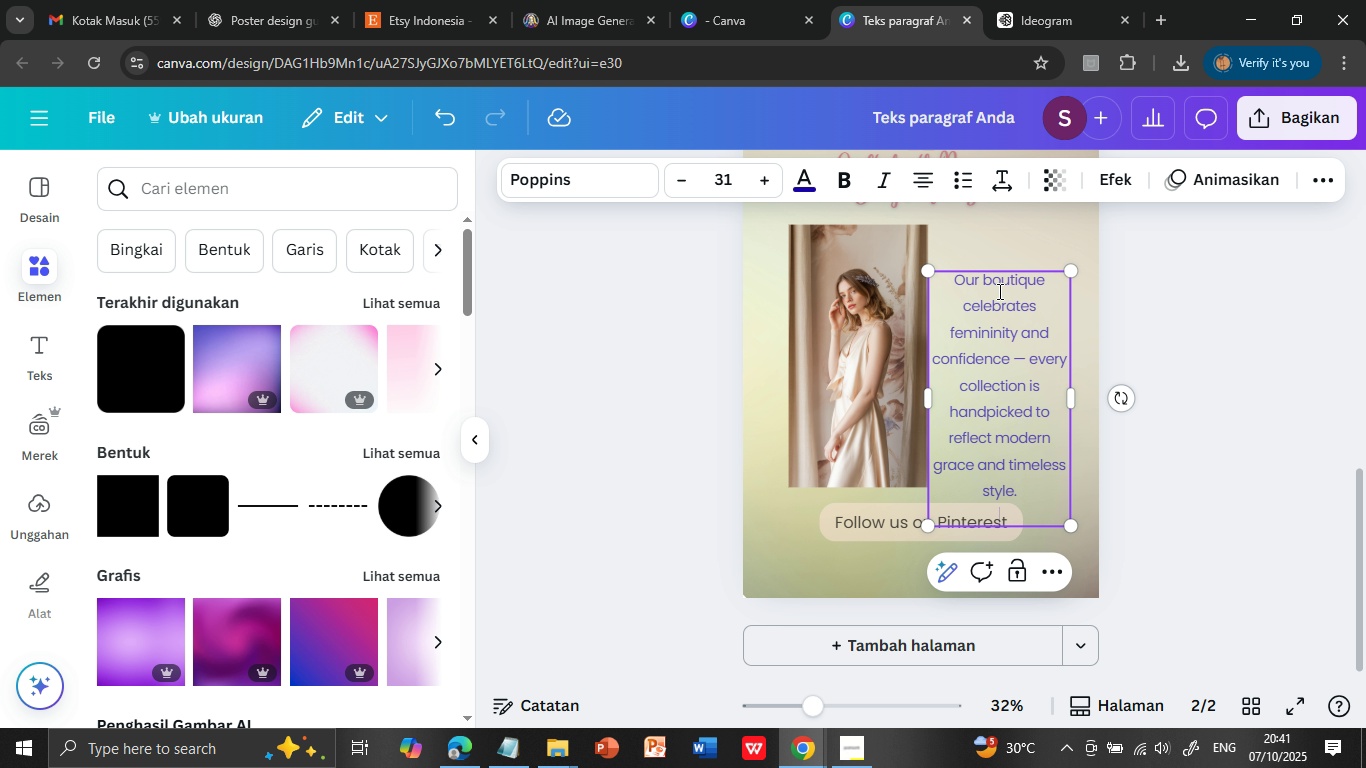 
double_click([993, 281])
 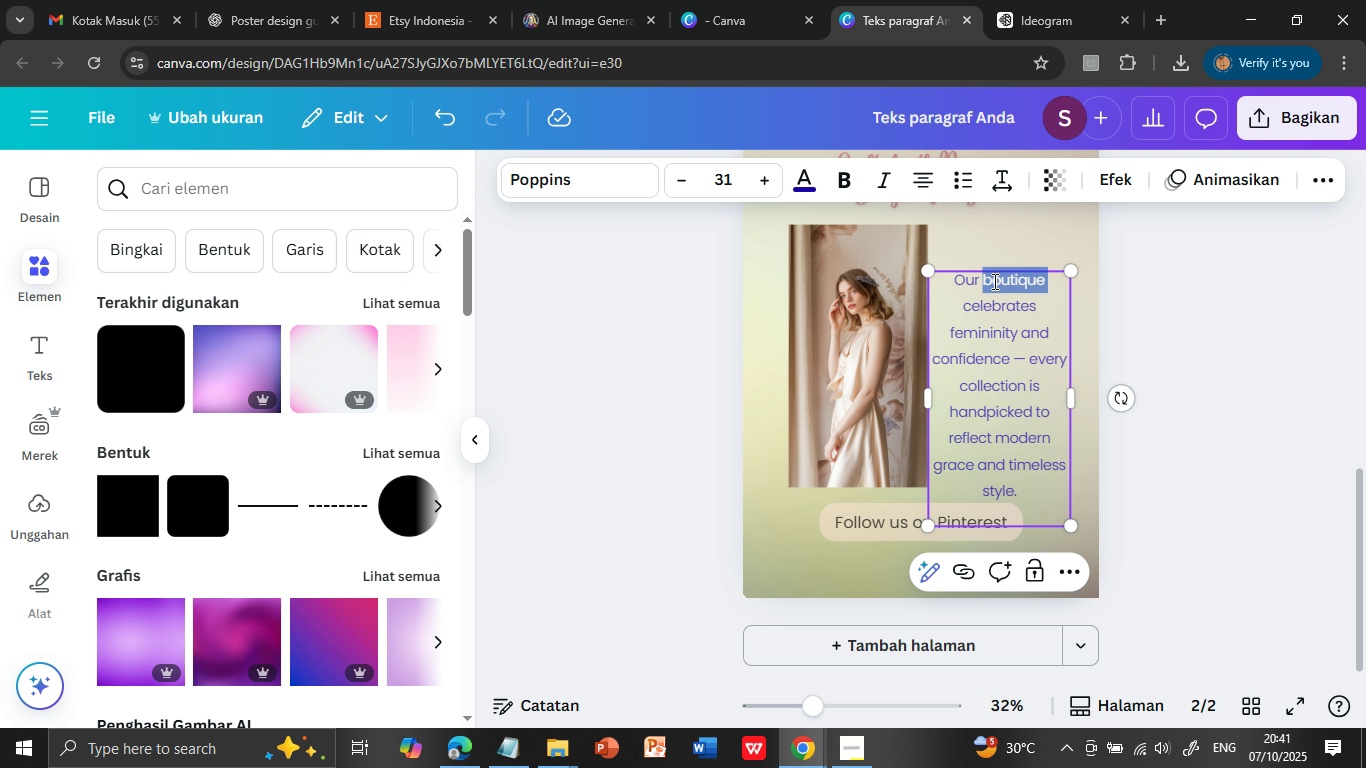 
triple_click([993, 281])
 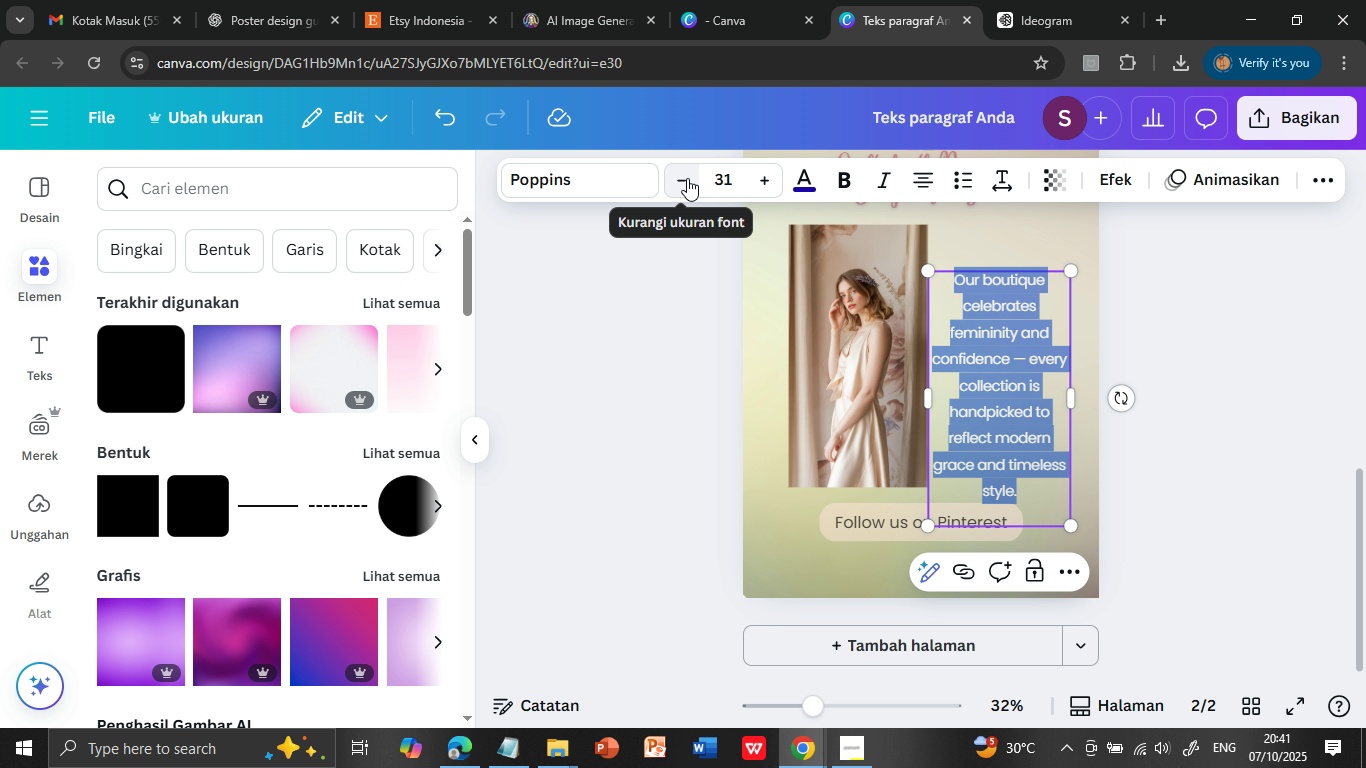 
wait(5.61)
 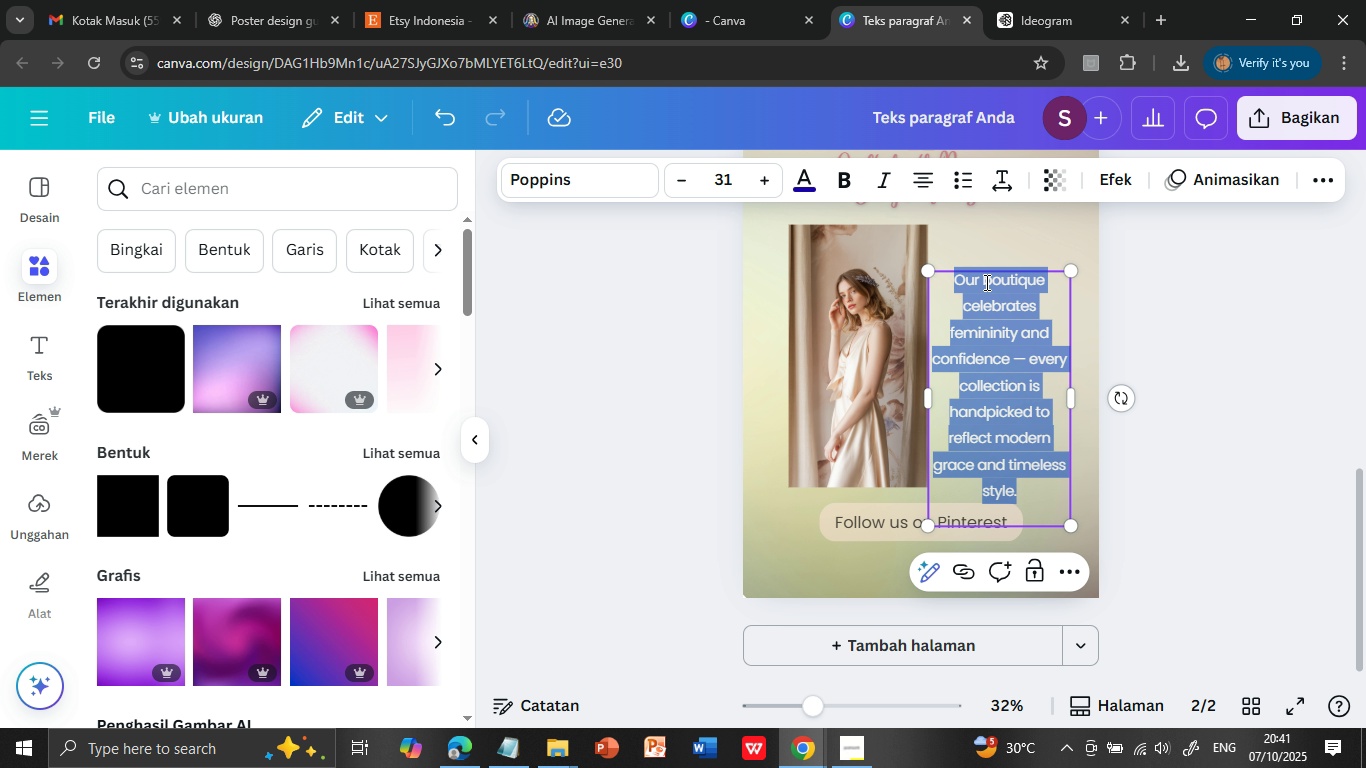 
left_click([1011, 181])